 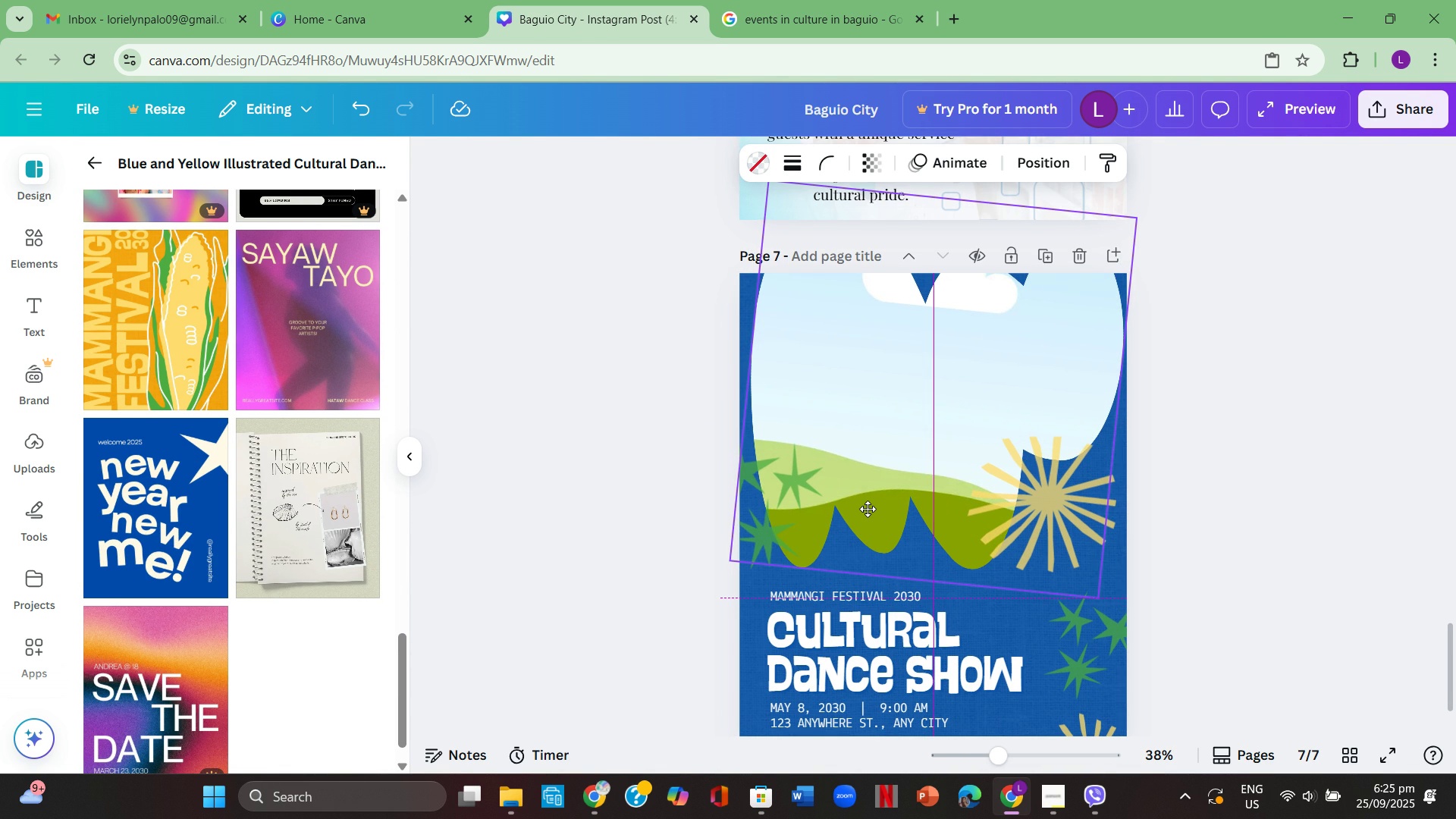 
left_click([99, 158])
 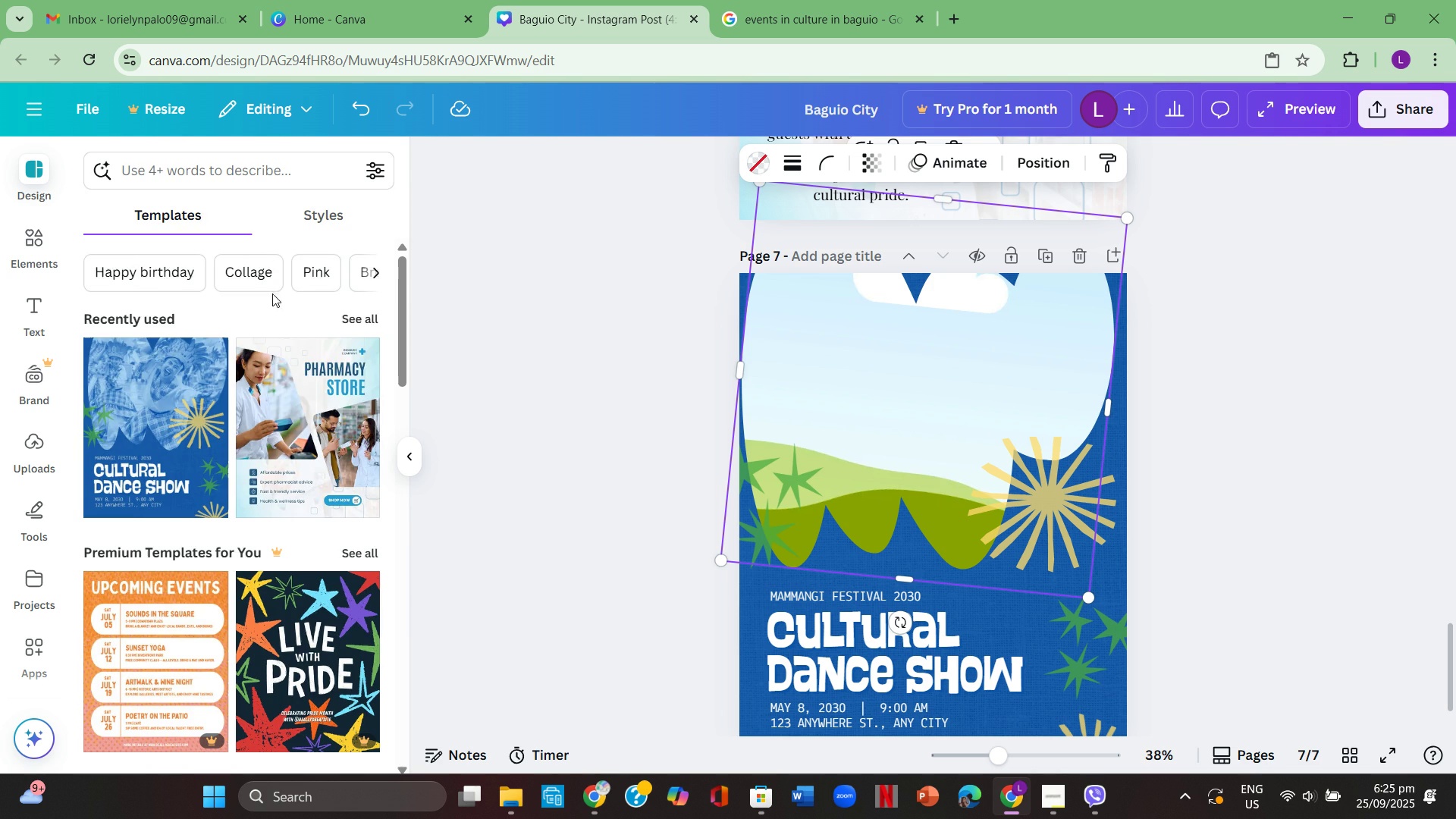 
scroll: coordinate [275, 299], scroll_direction: up, amount: 2.0
 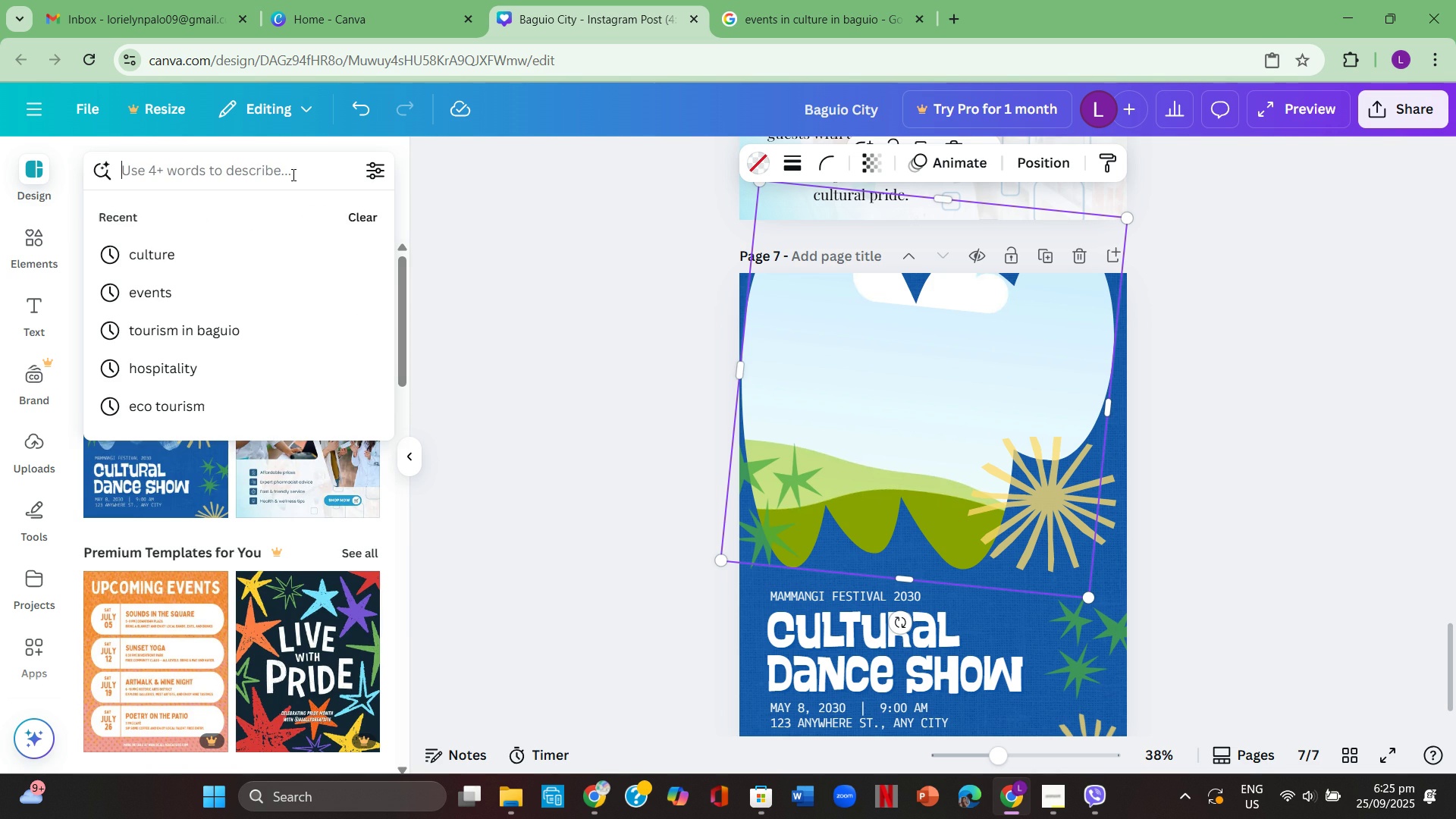 
left_click([292, 174])
 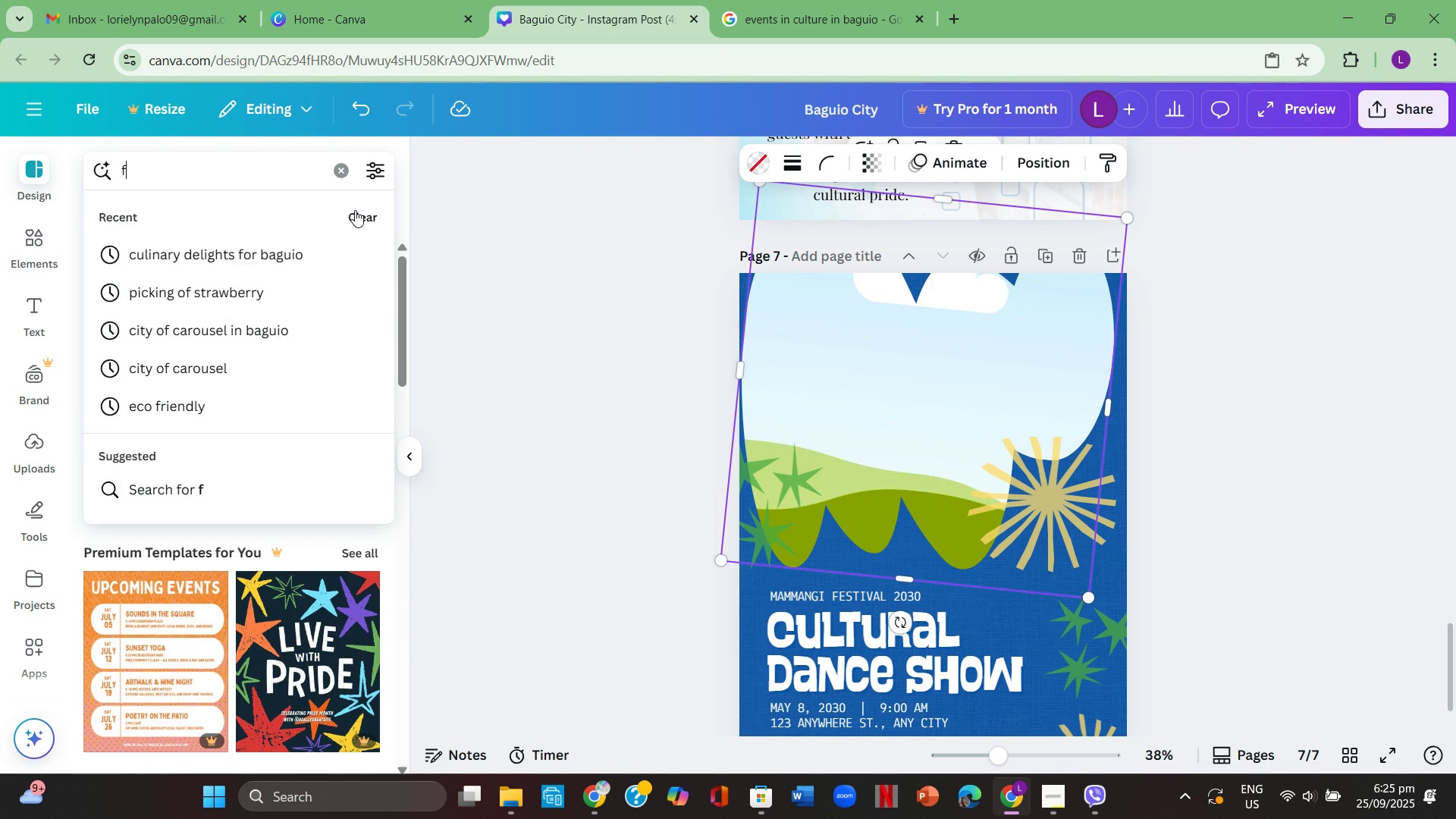 
type(floral culture)
 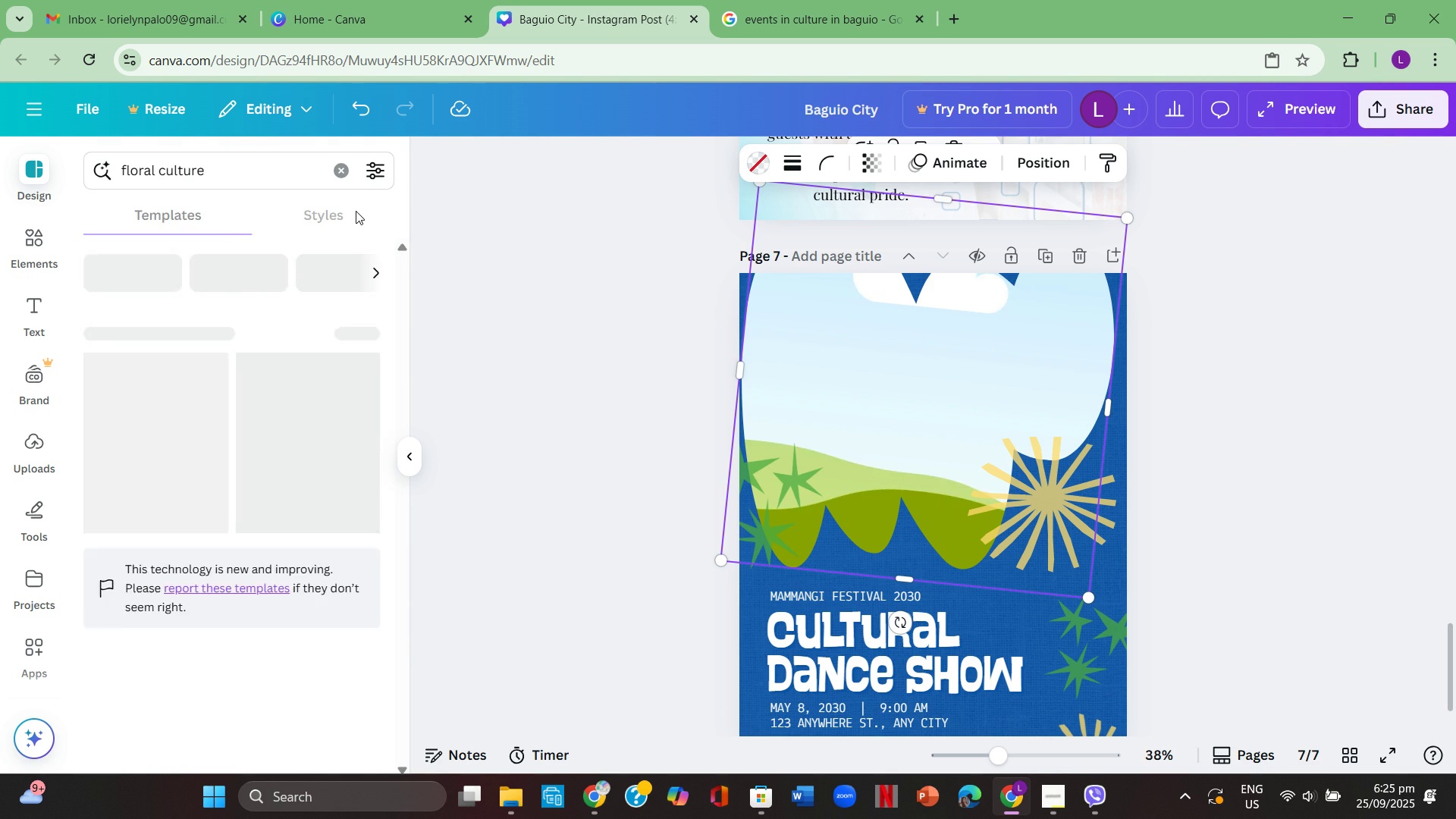 
key(Enter)
 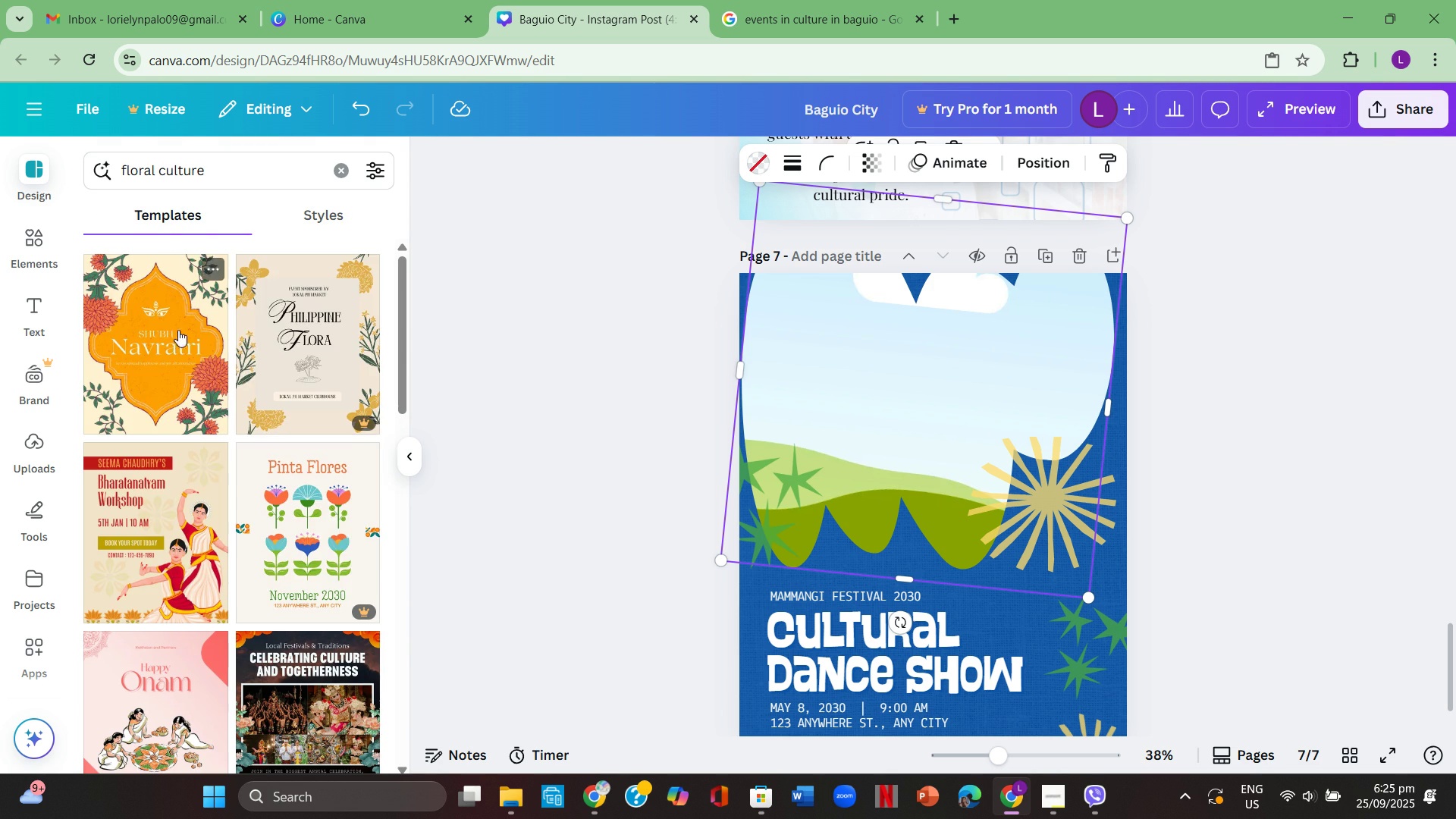 
scroll: coordinate [185, 418], scroll_direction: down, amount: 10.0
 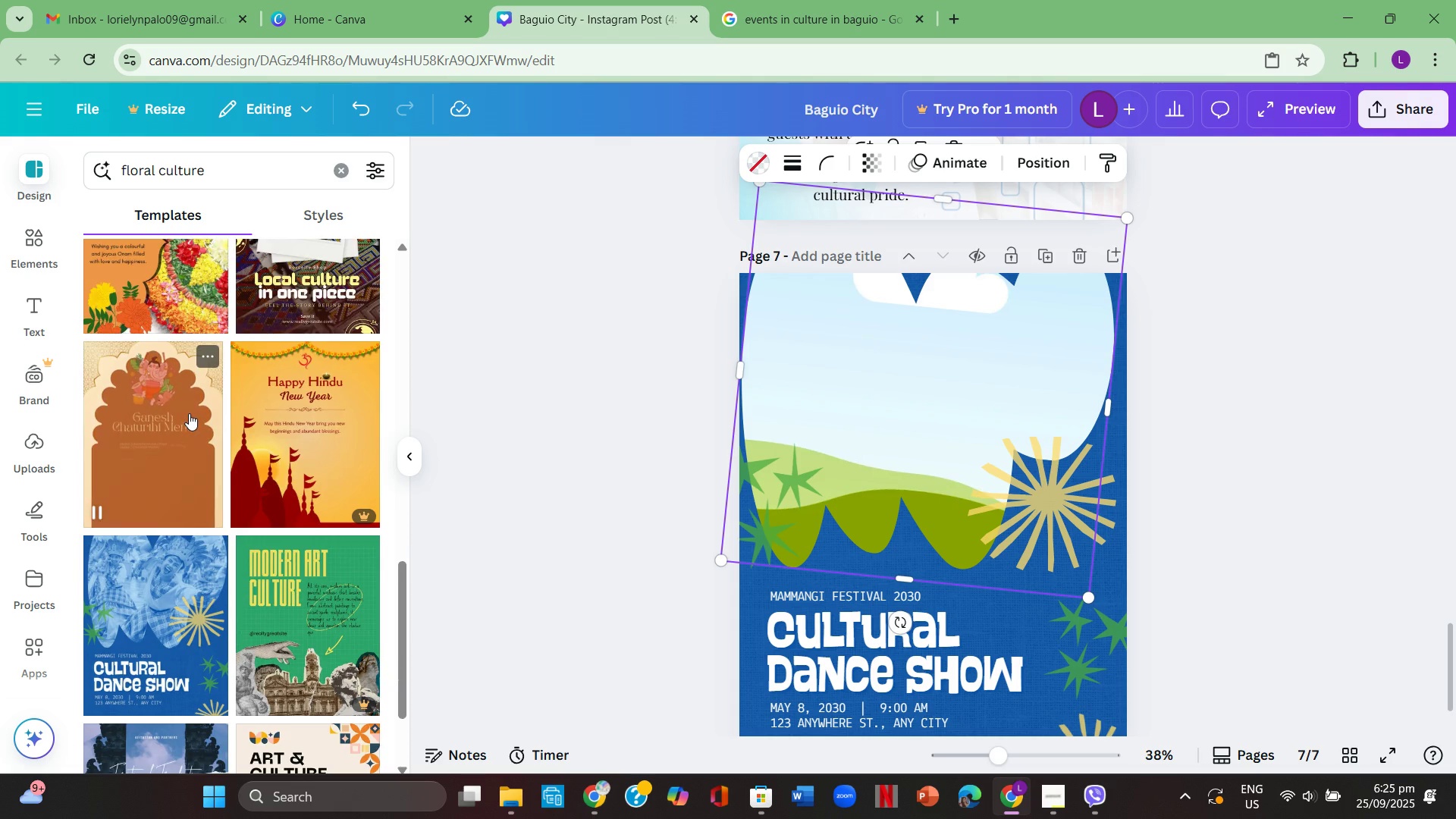 
scroll: coordinate [304, 531], scroll_direction: down, amount: 9.0
 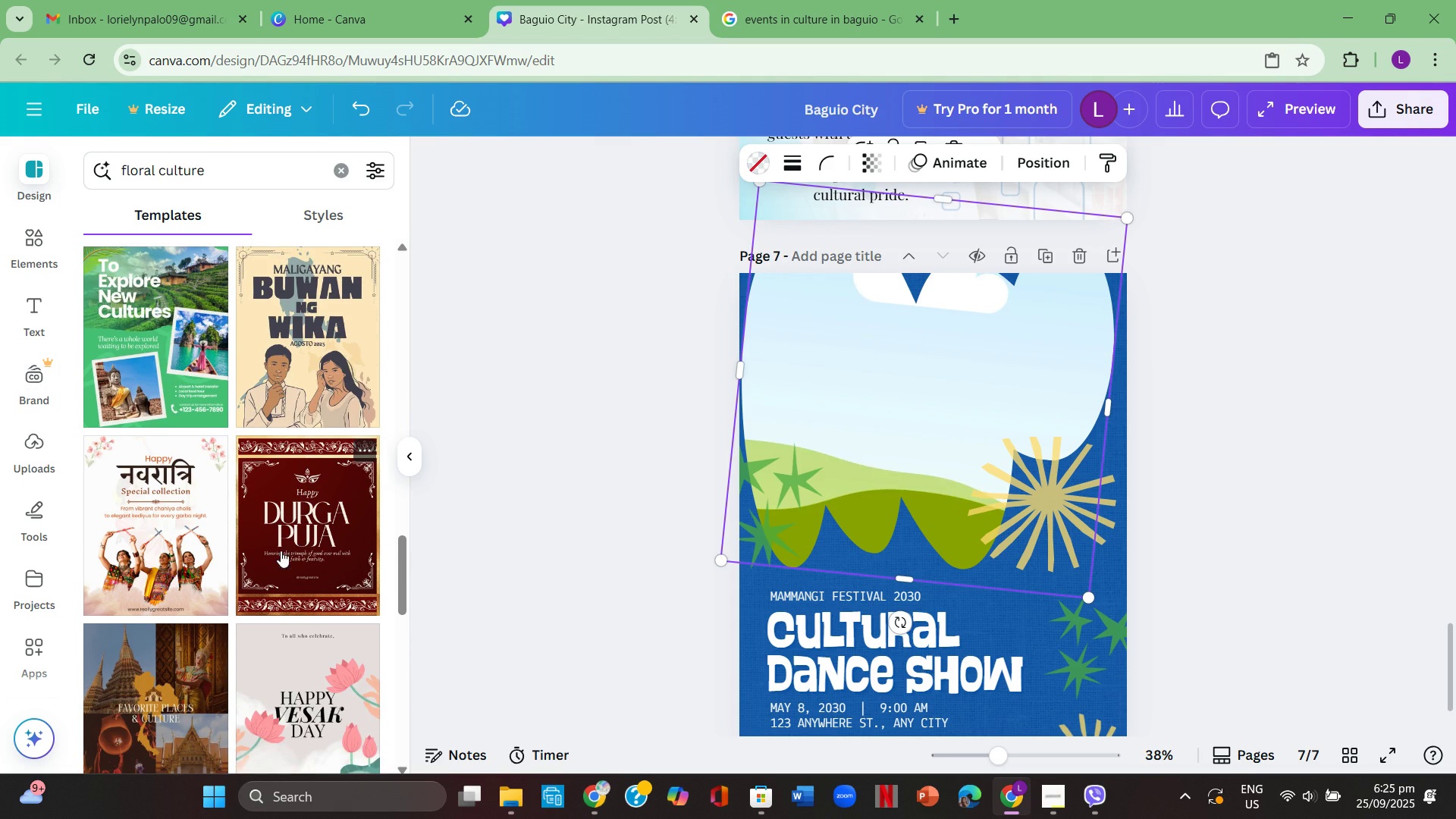 
scroll: coordinate [253, 579], scroll_direction: down, amount: 2.0
 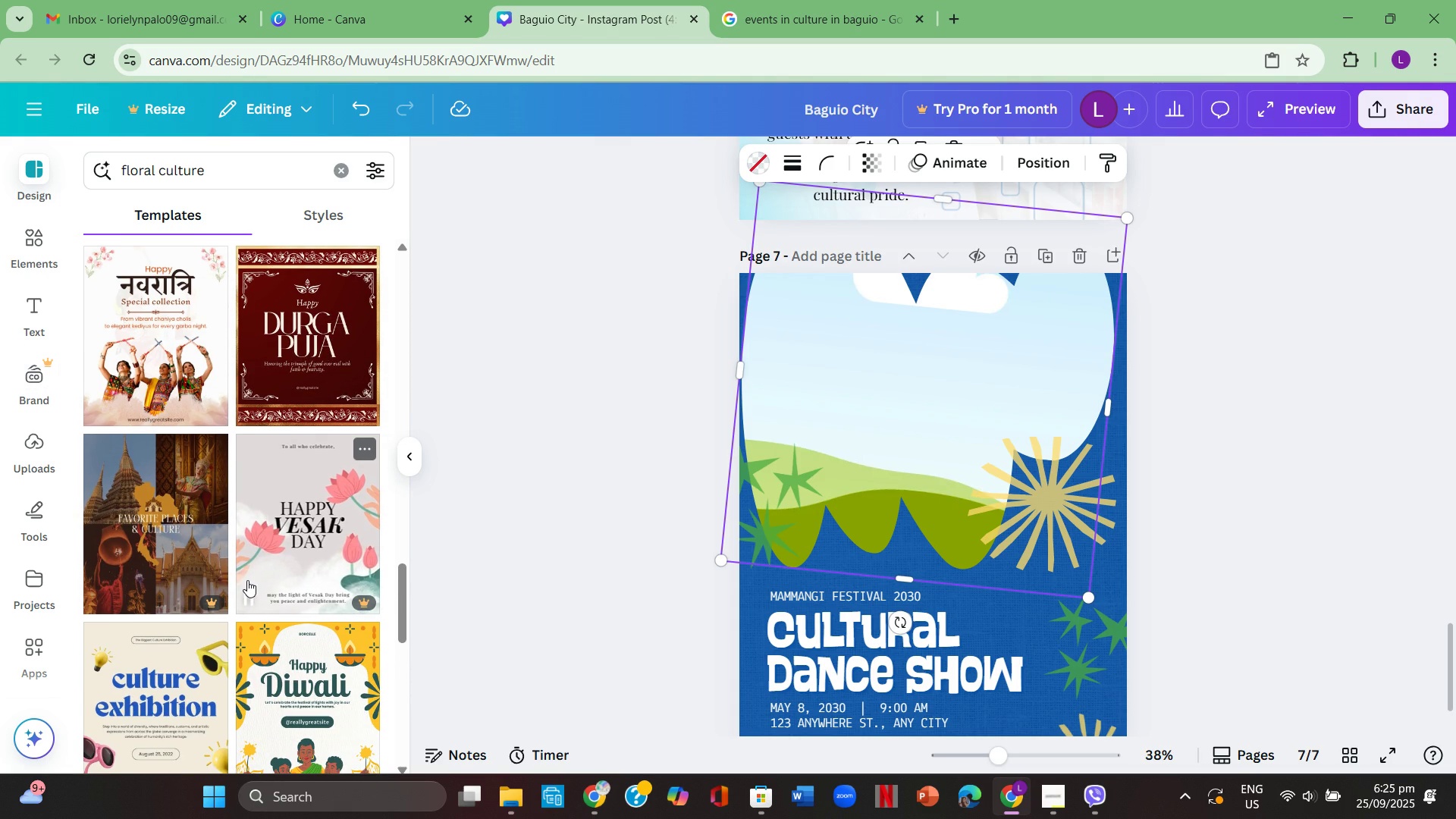 
scroll: coordinate [247, 581], scroll_direction: up, amount: 2.0
 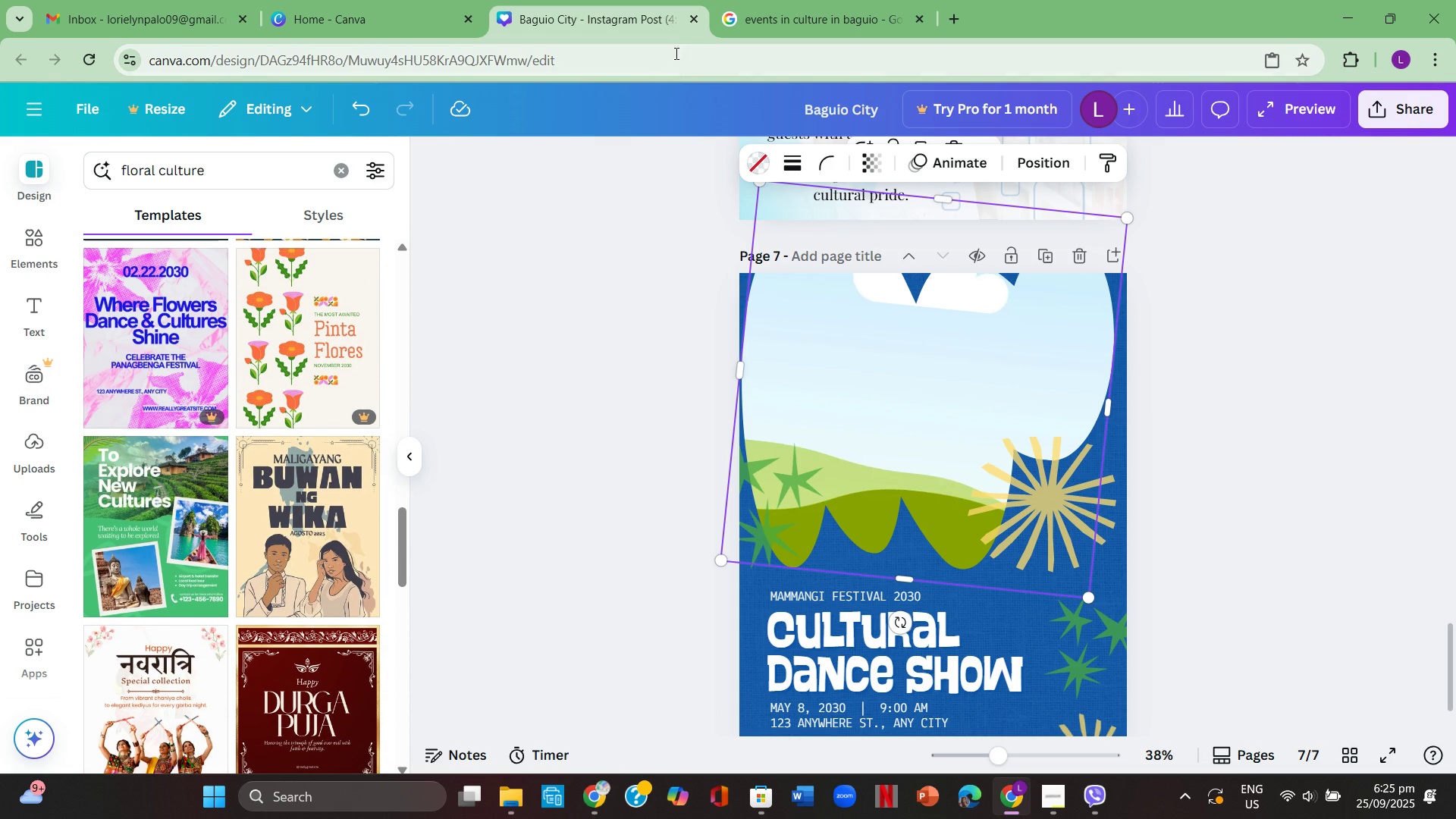 
left_click([838, 2])